 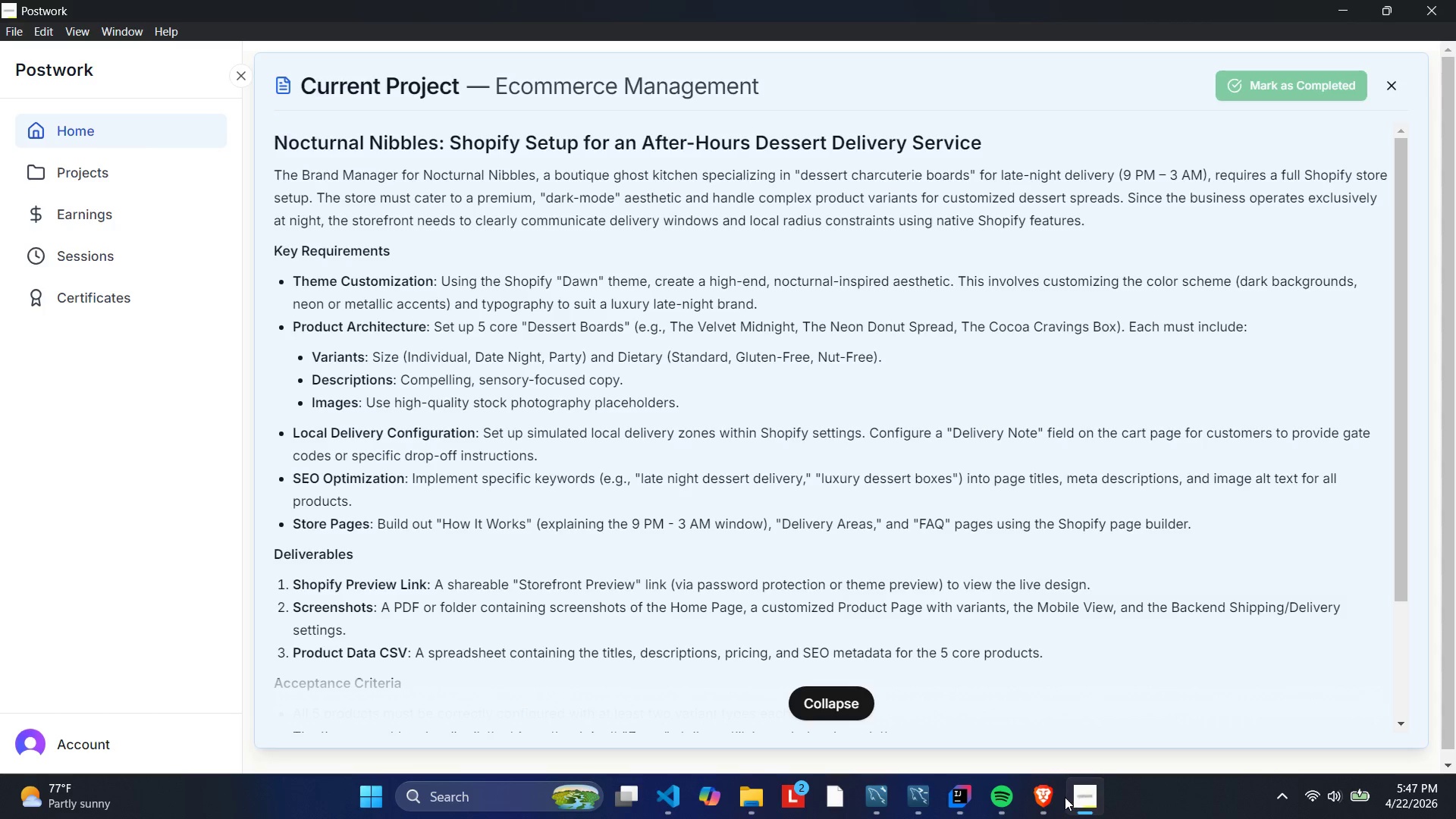 
left_click([478, 603])
 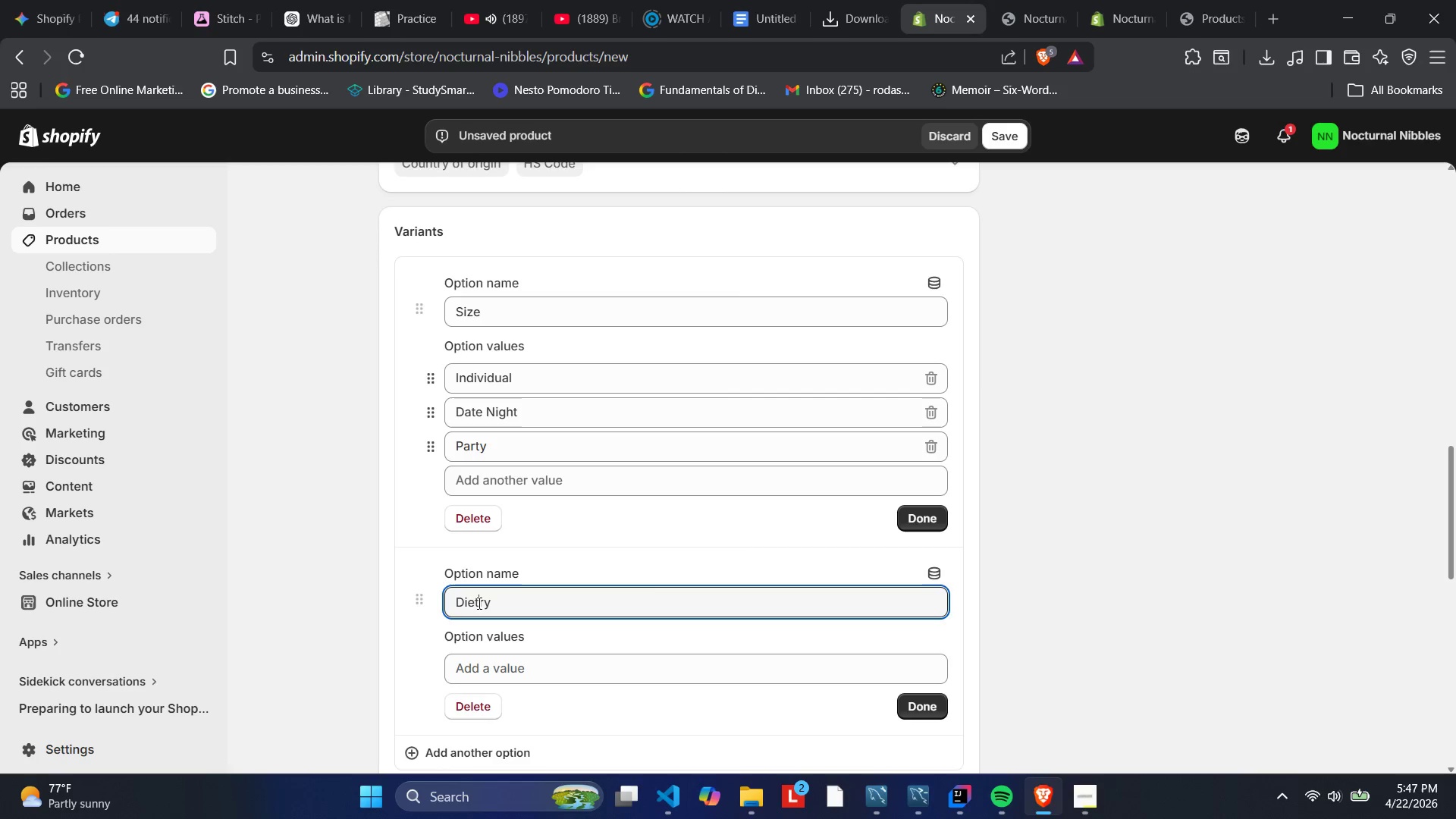 
key(A)
 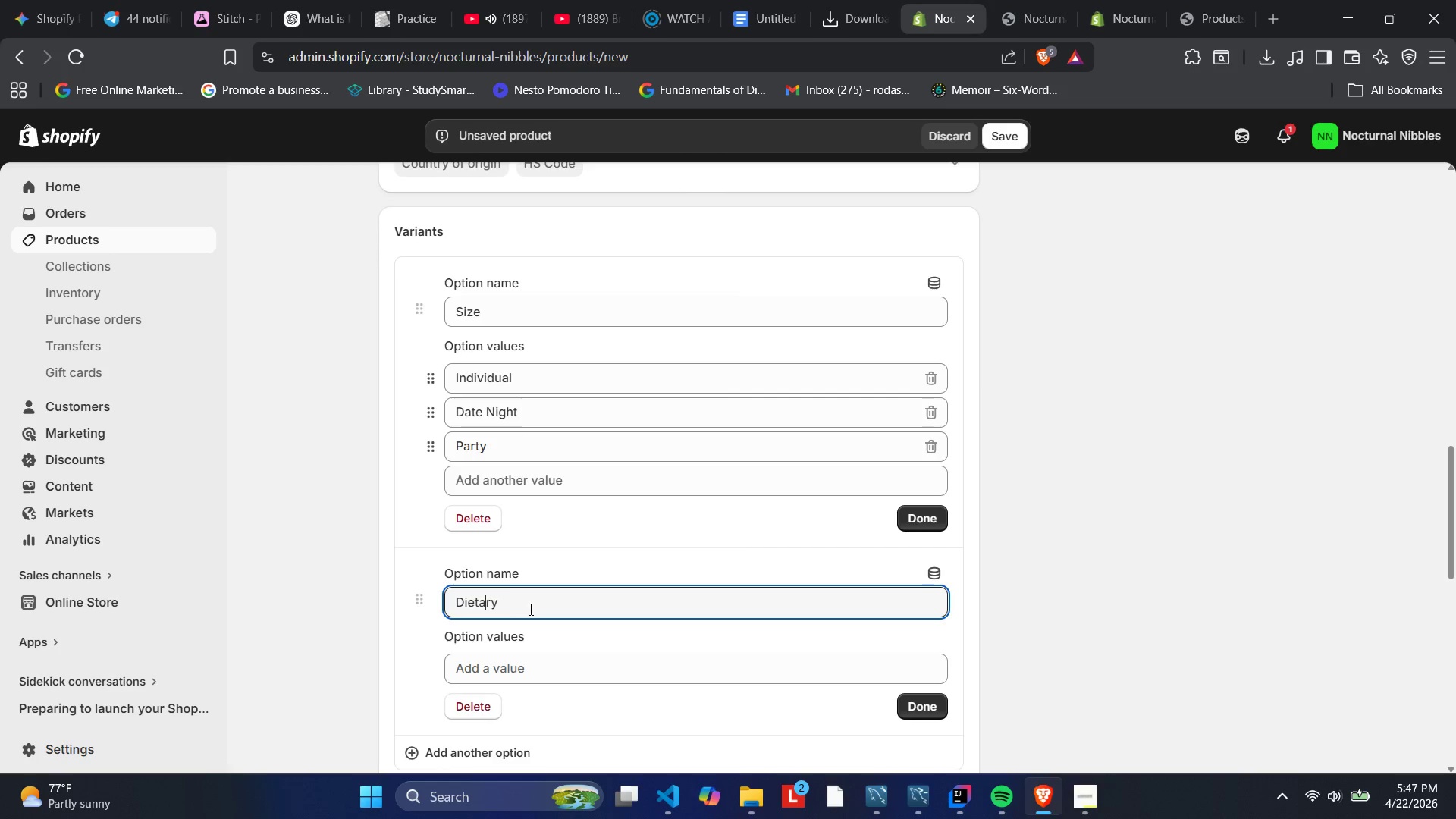 
left_click([534, 607])
 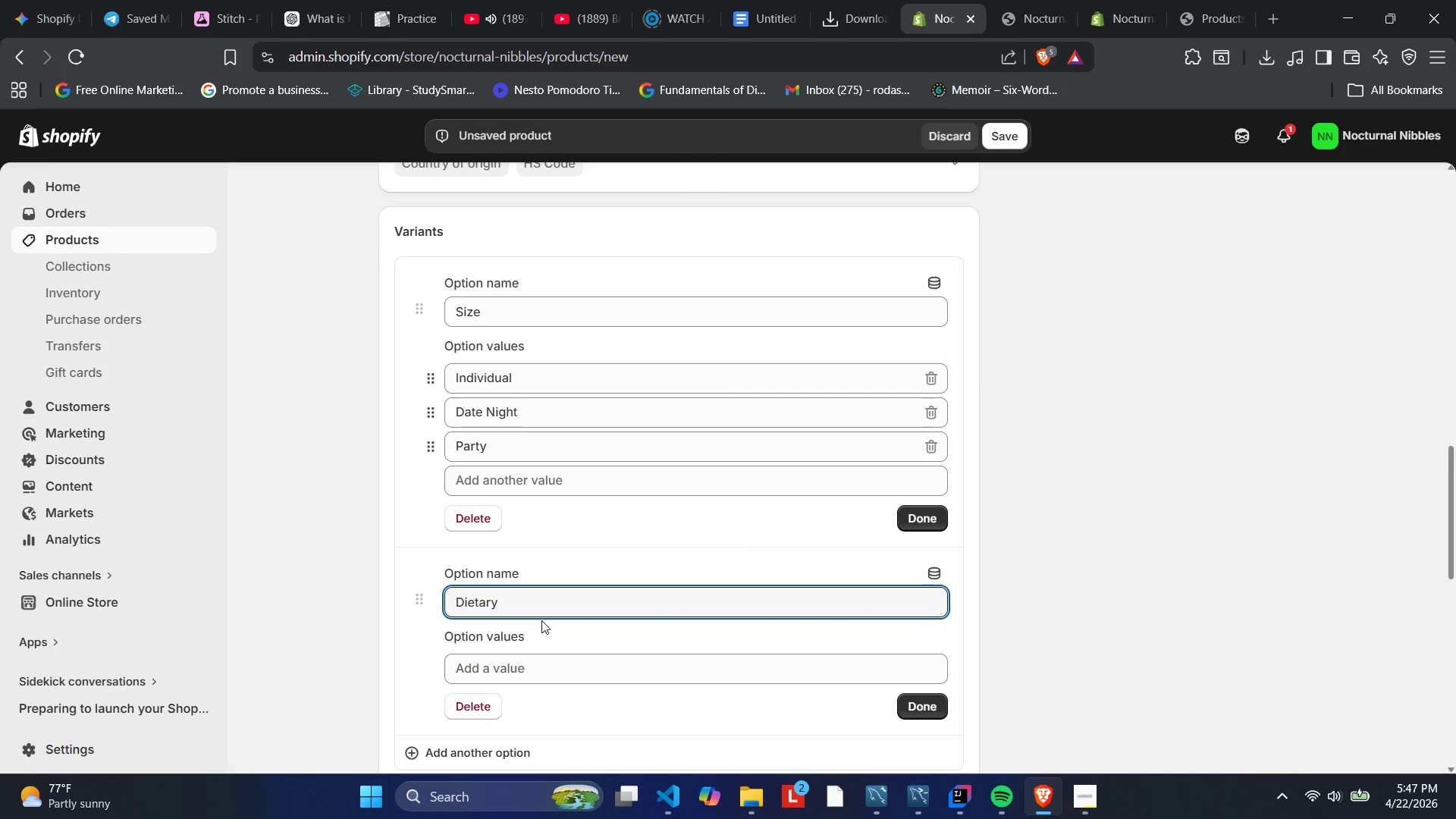 
type(Preference)
 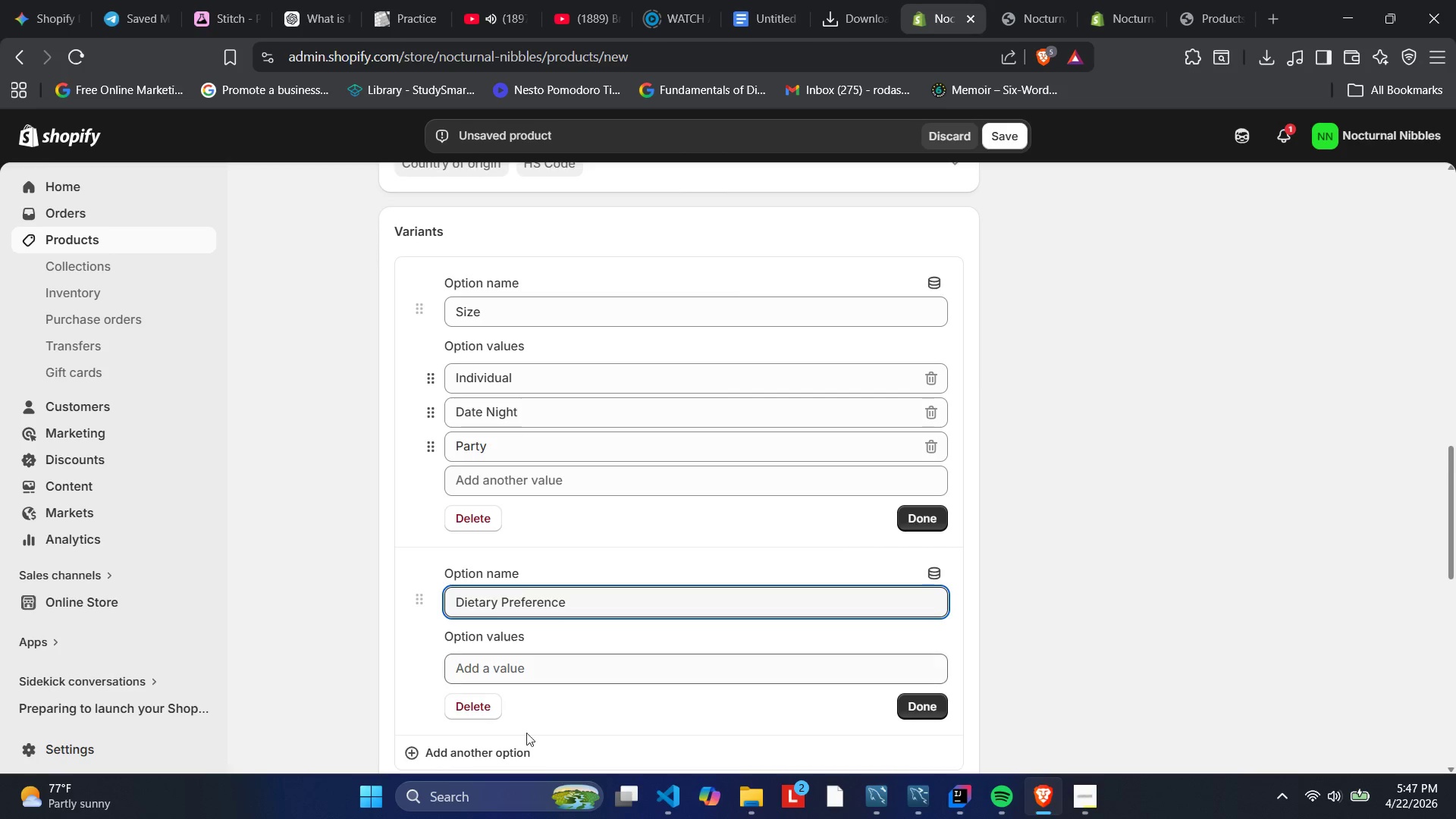 
left_click([500, 664])
 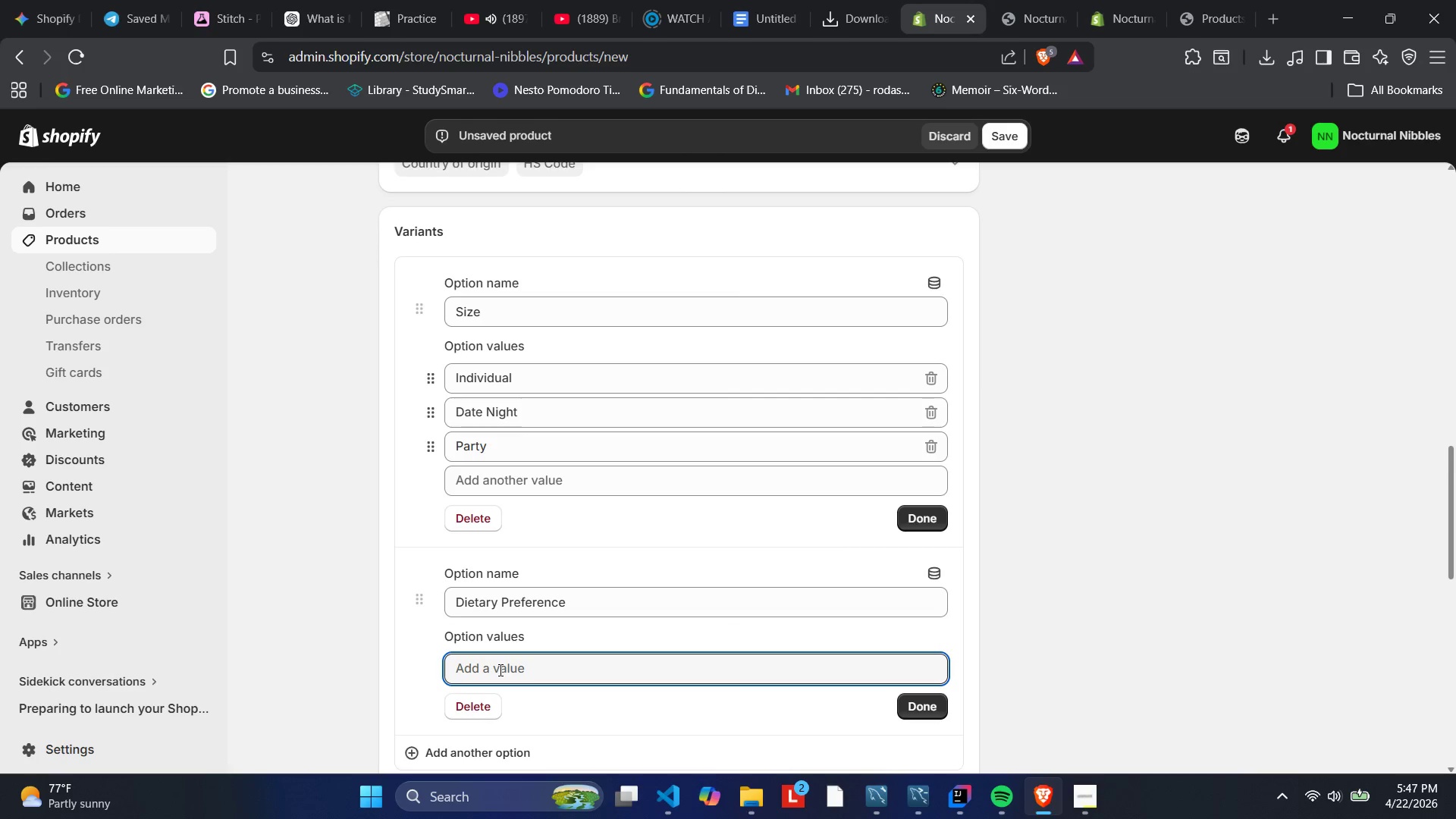 
type(Standard)
 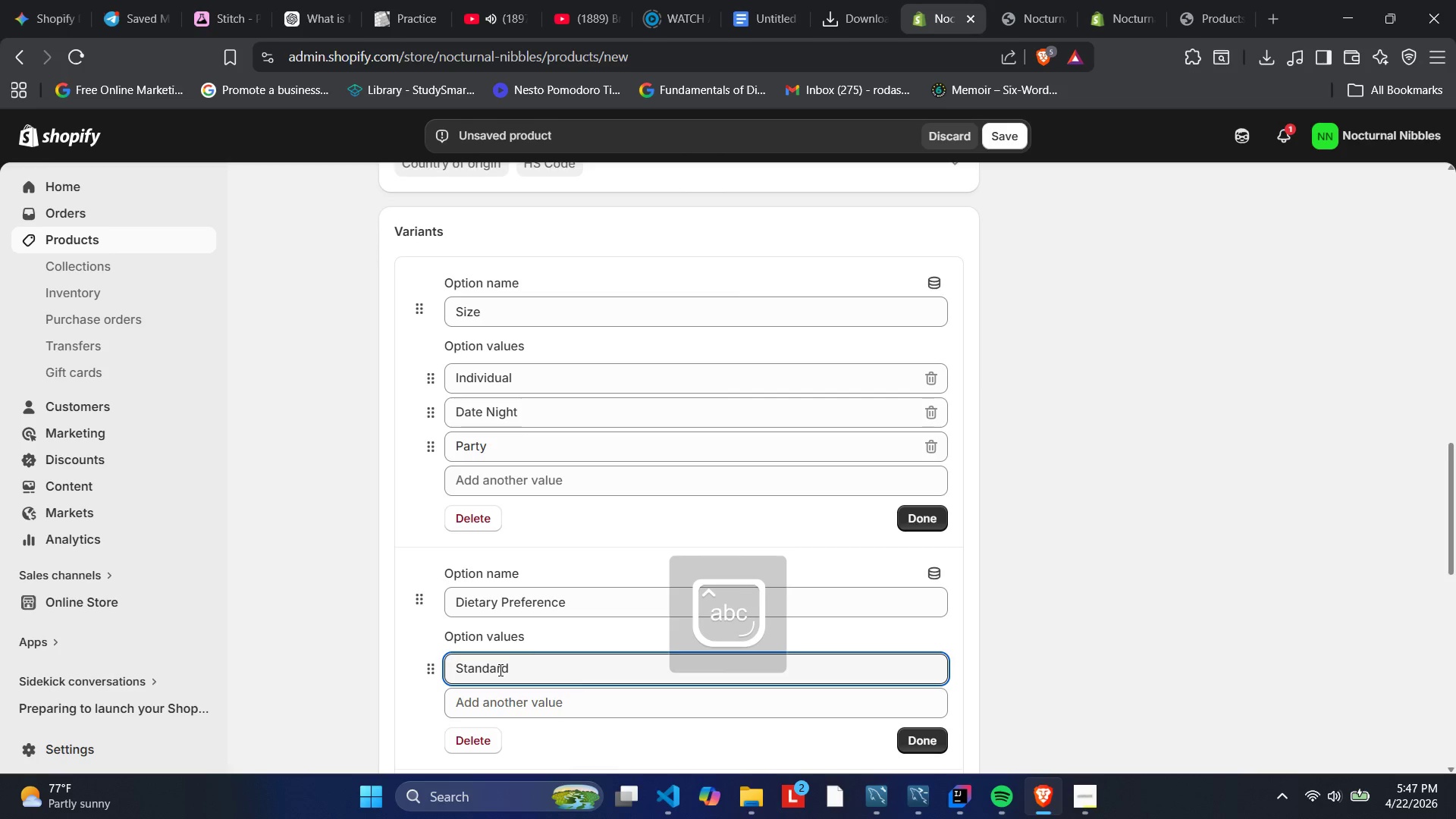 
key(Enter)
 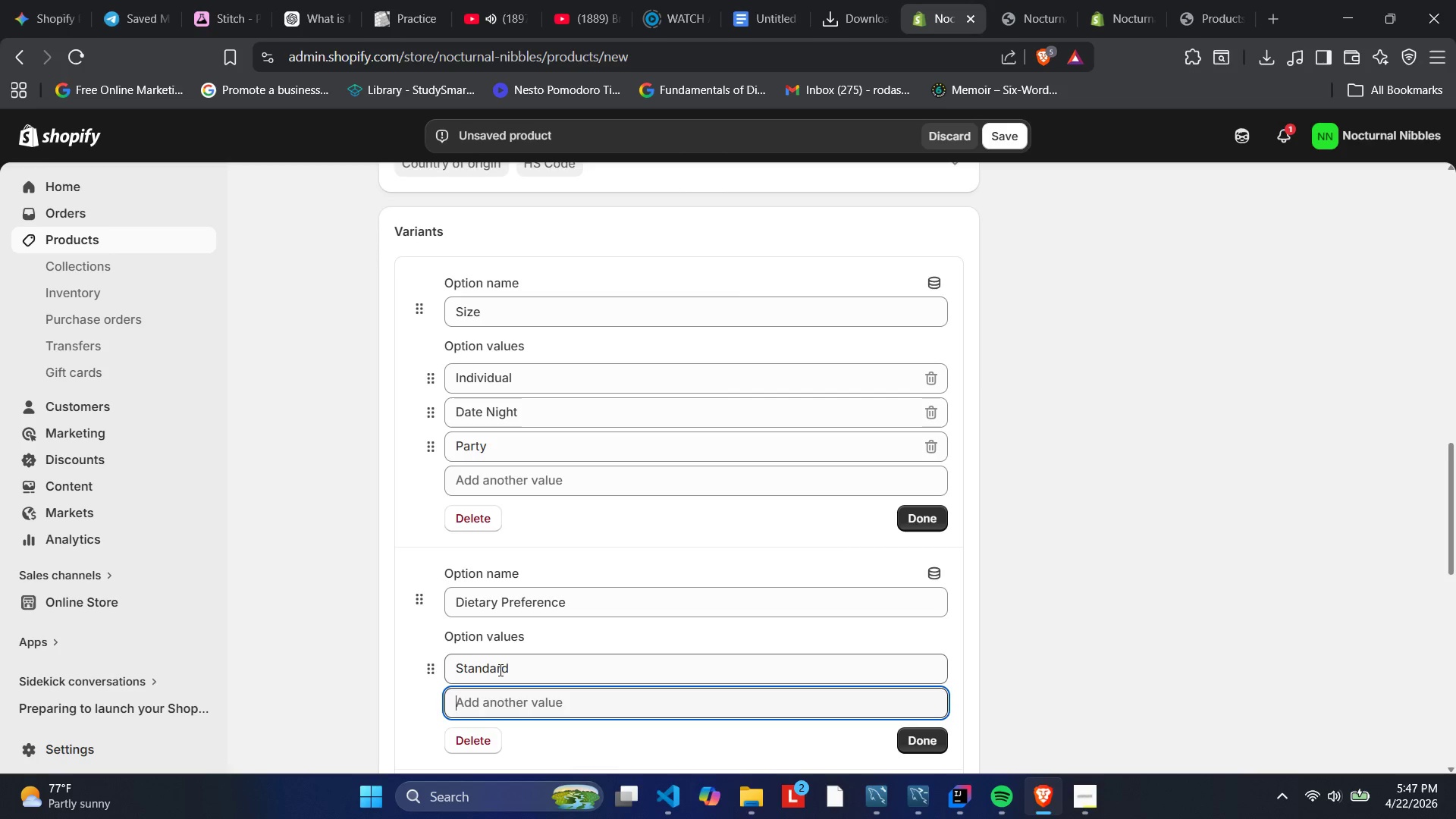 
wait(9.44)
 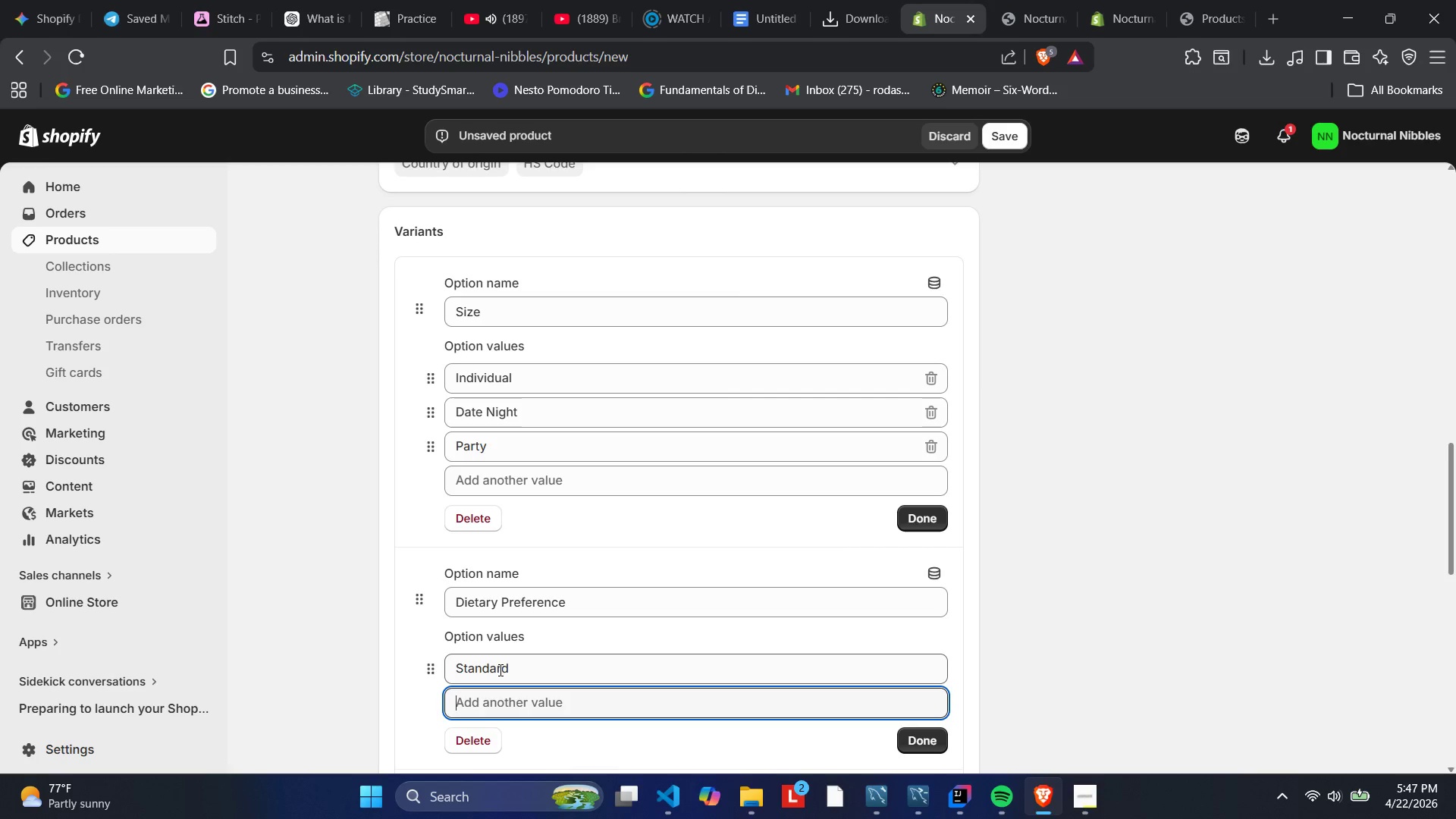 
left_click([1076, 804])
 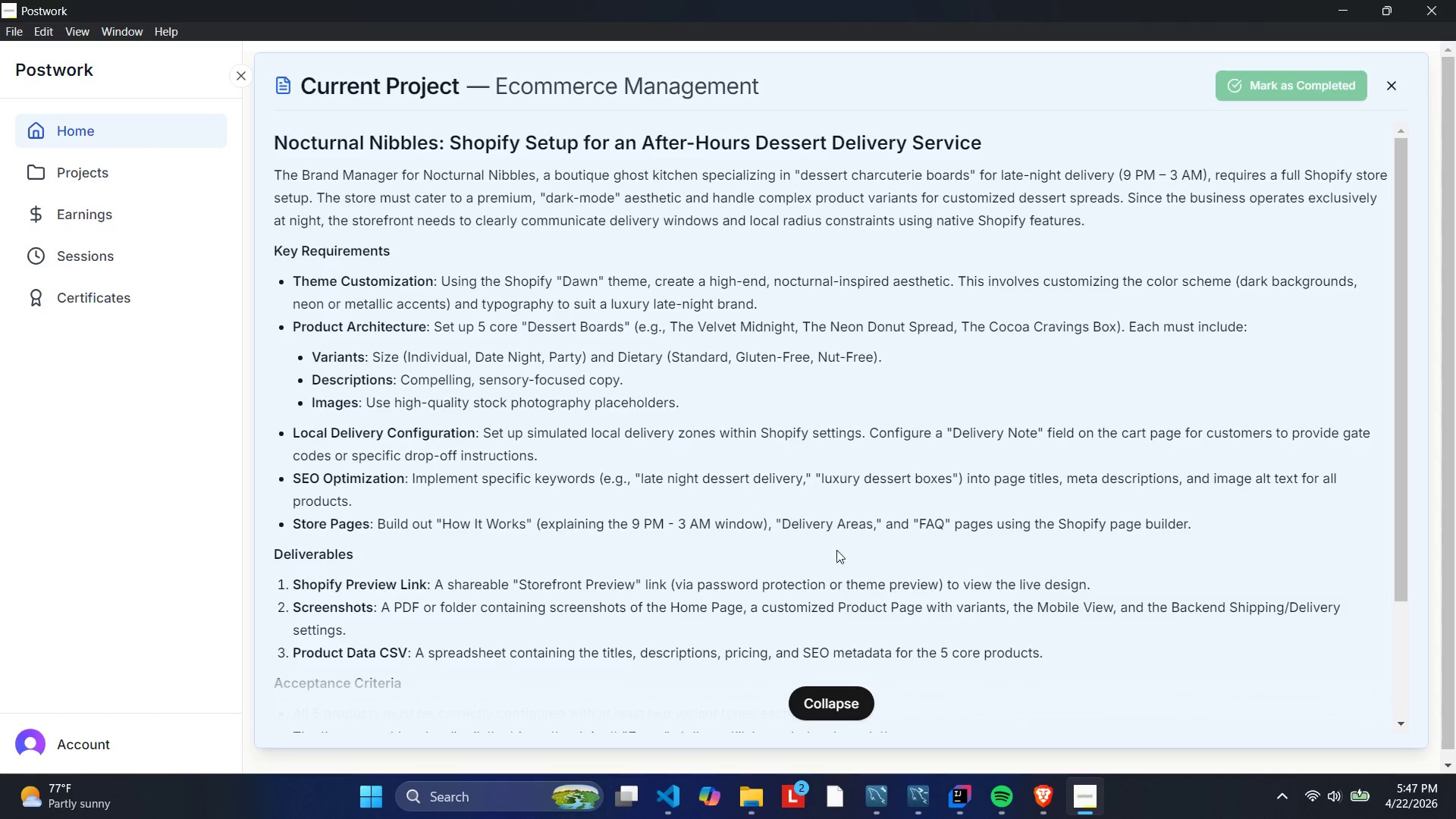 
wait(10.25)
 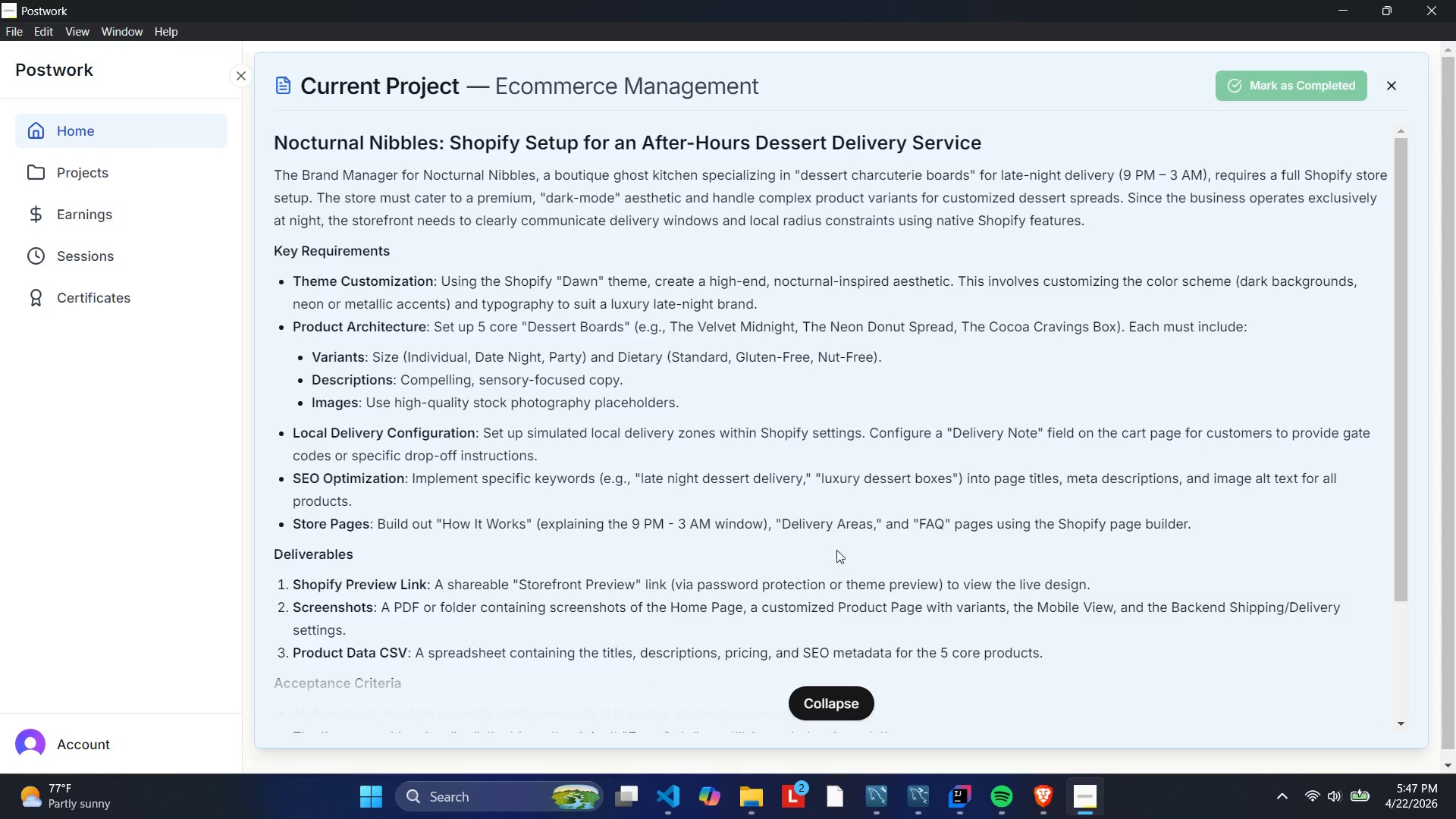 
double_click([586, 607])
 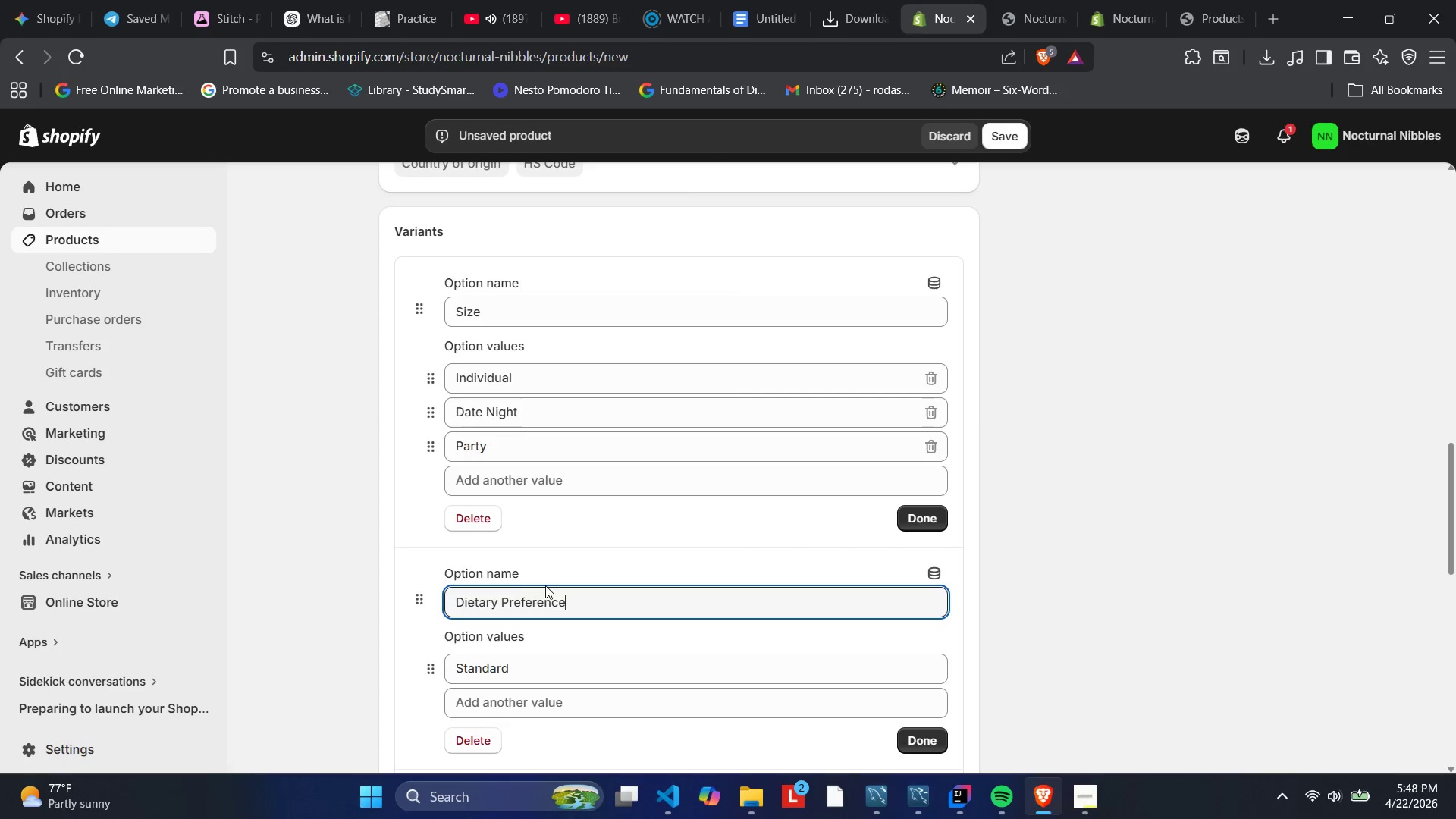 
key(Backspace)
 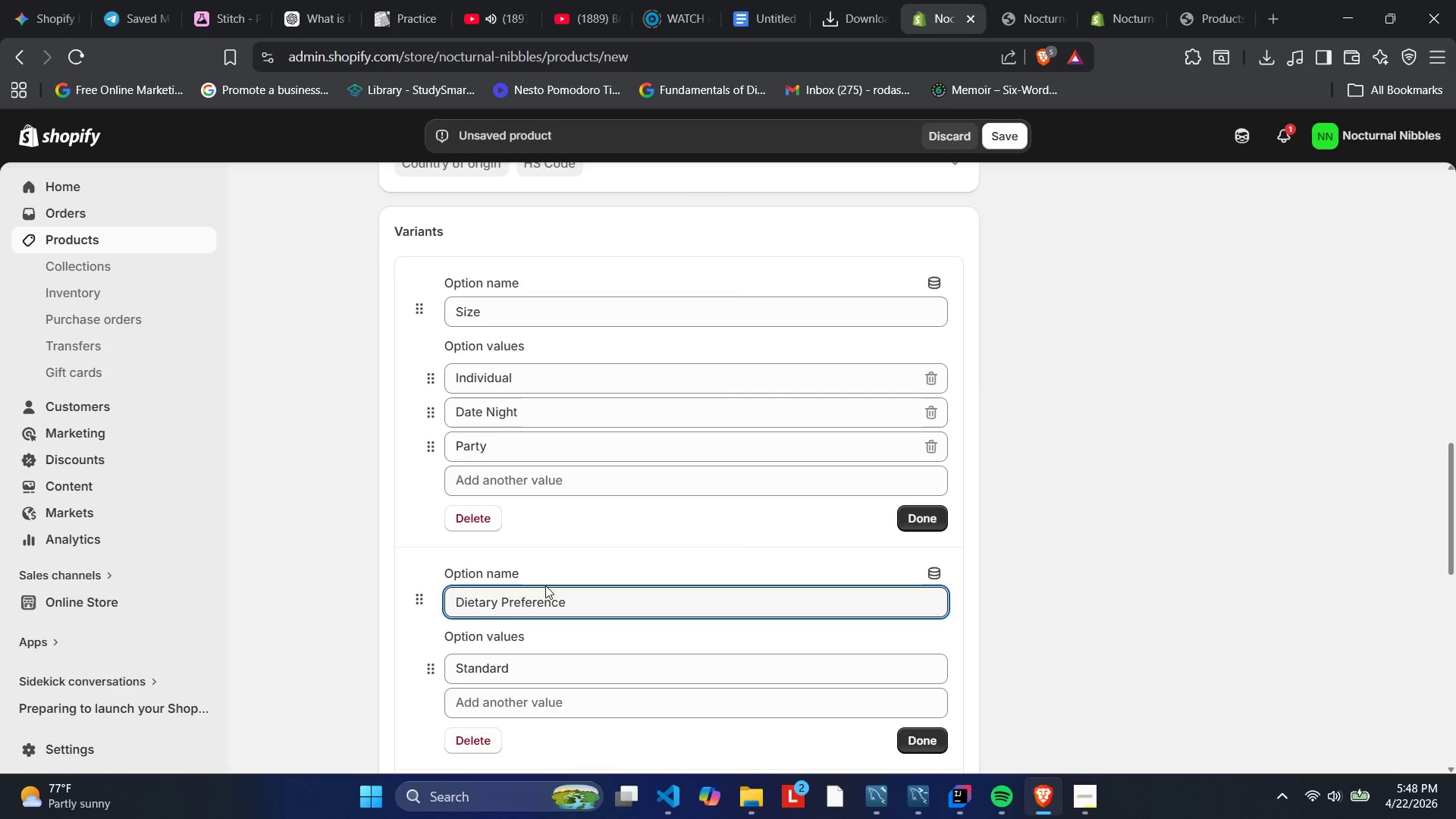 
key(Backspace)
 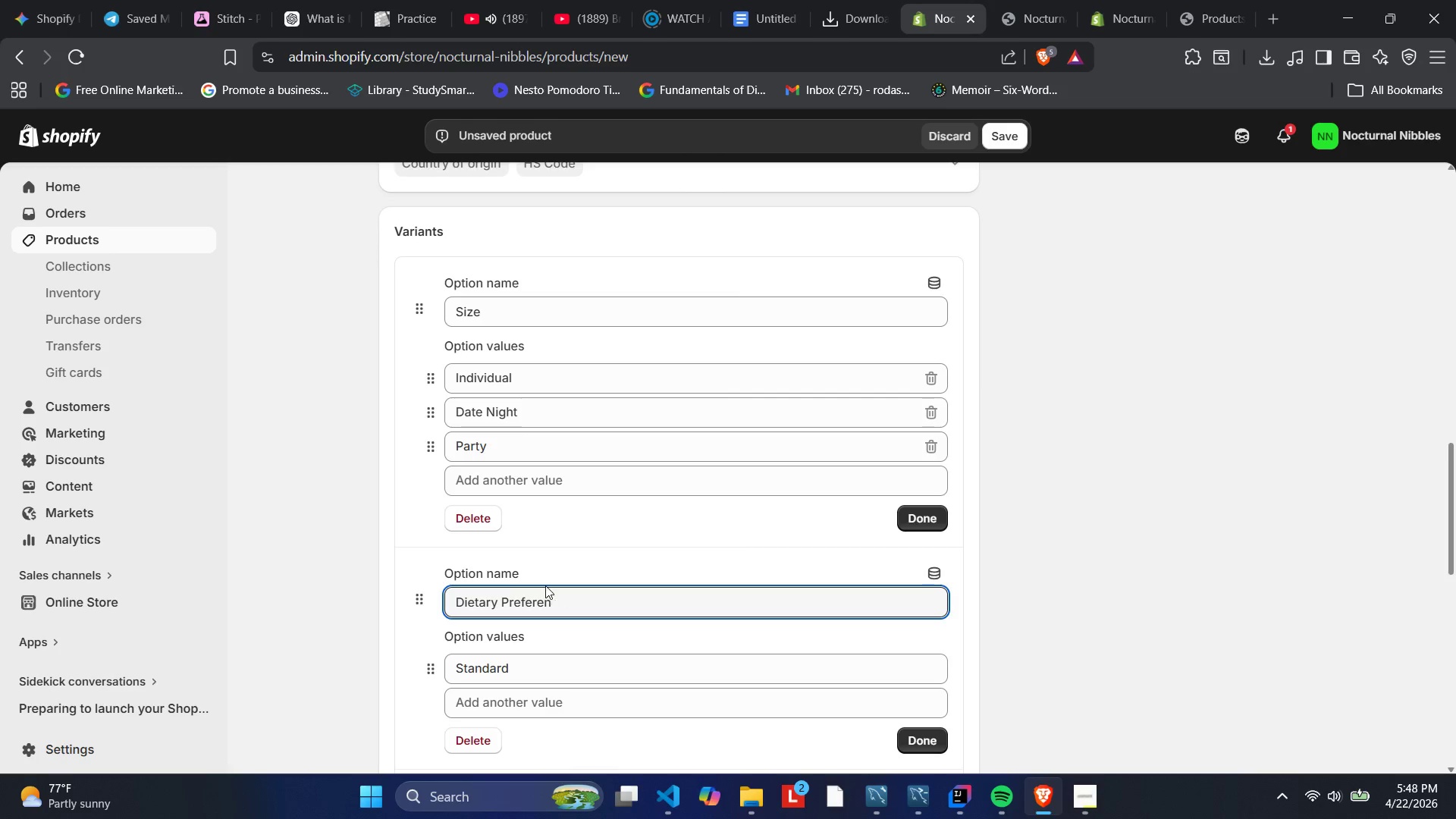 
key(Backspace)
 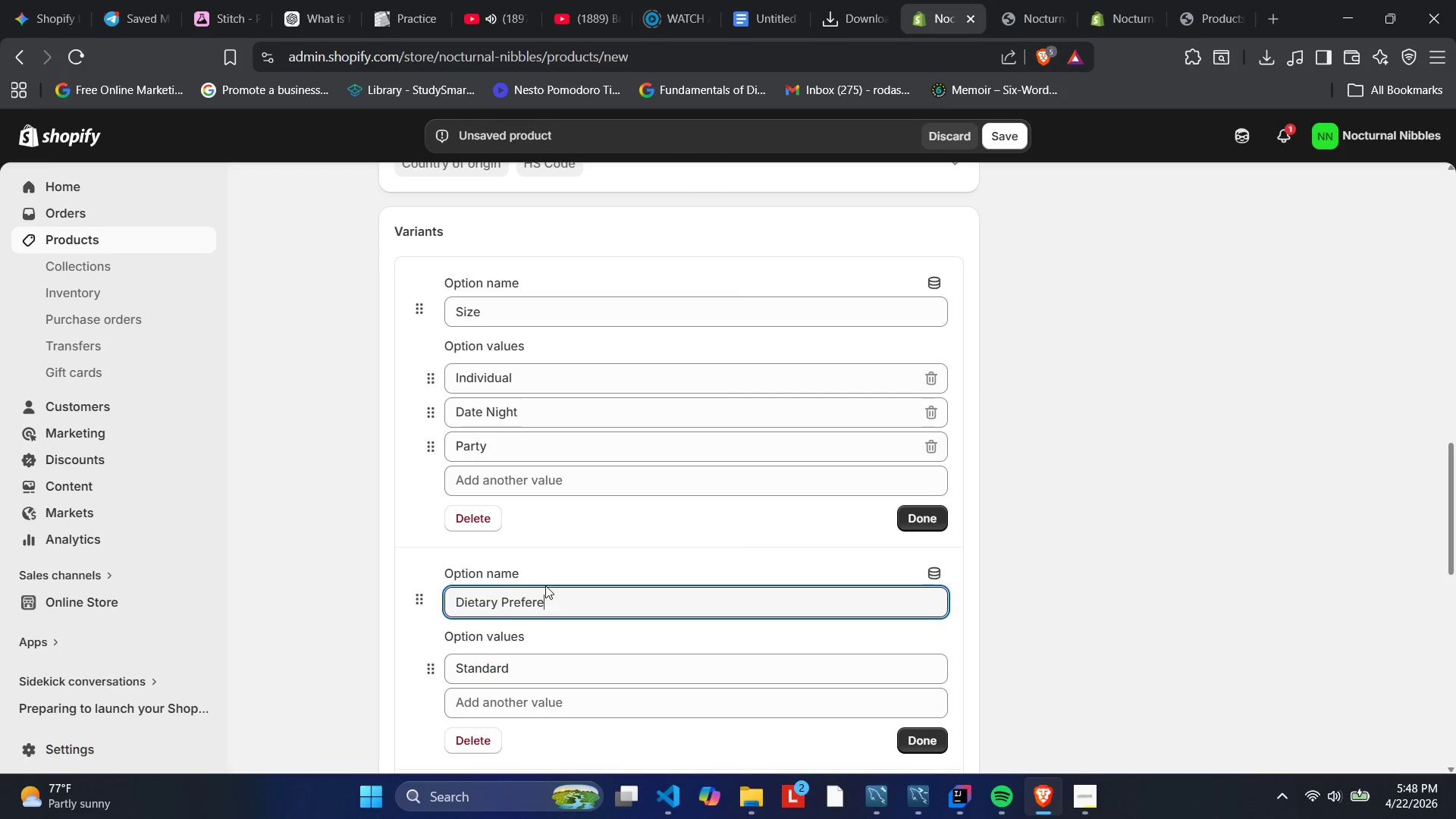 
key(Backspace)
 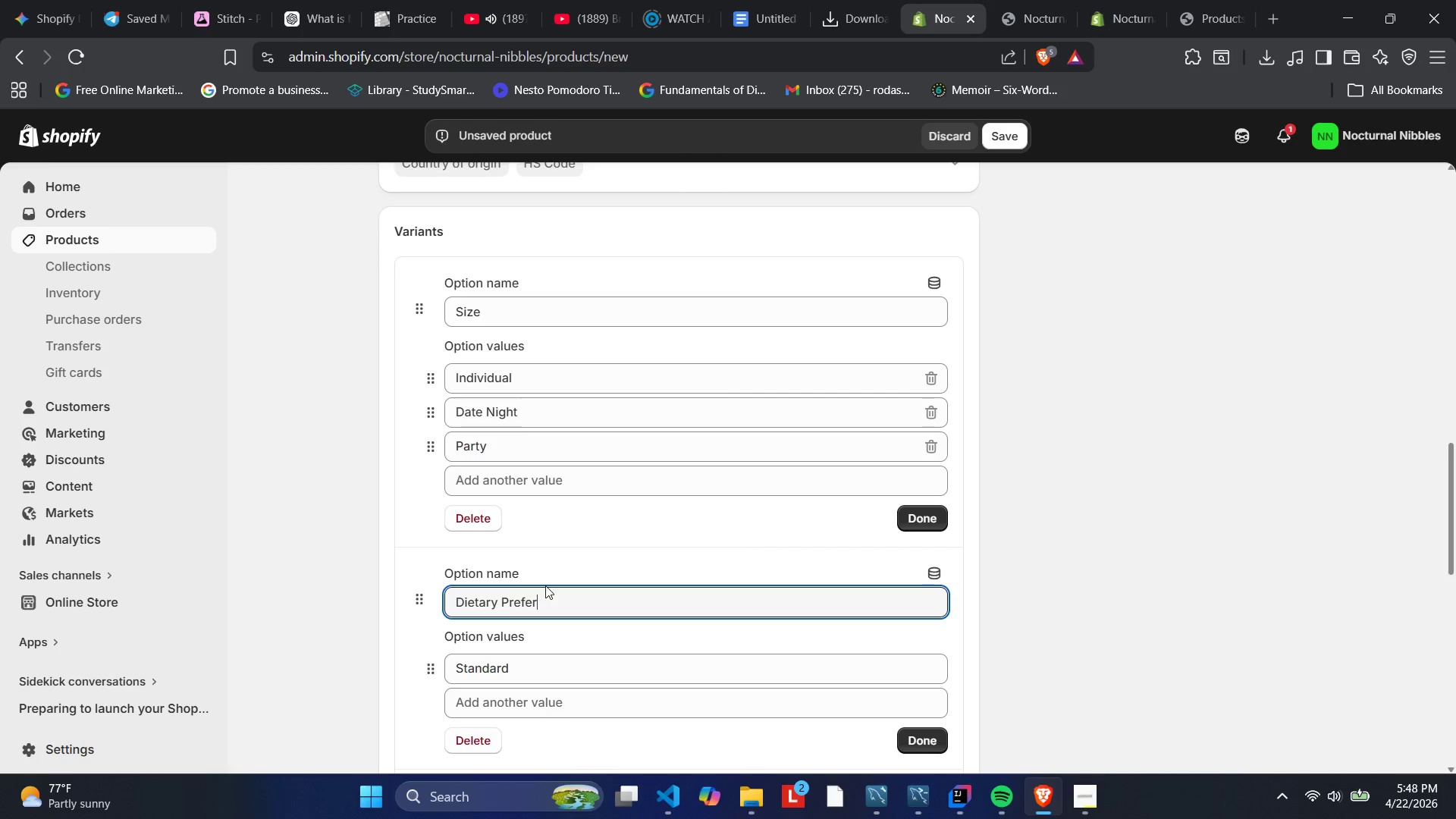 
key(Backspace)
 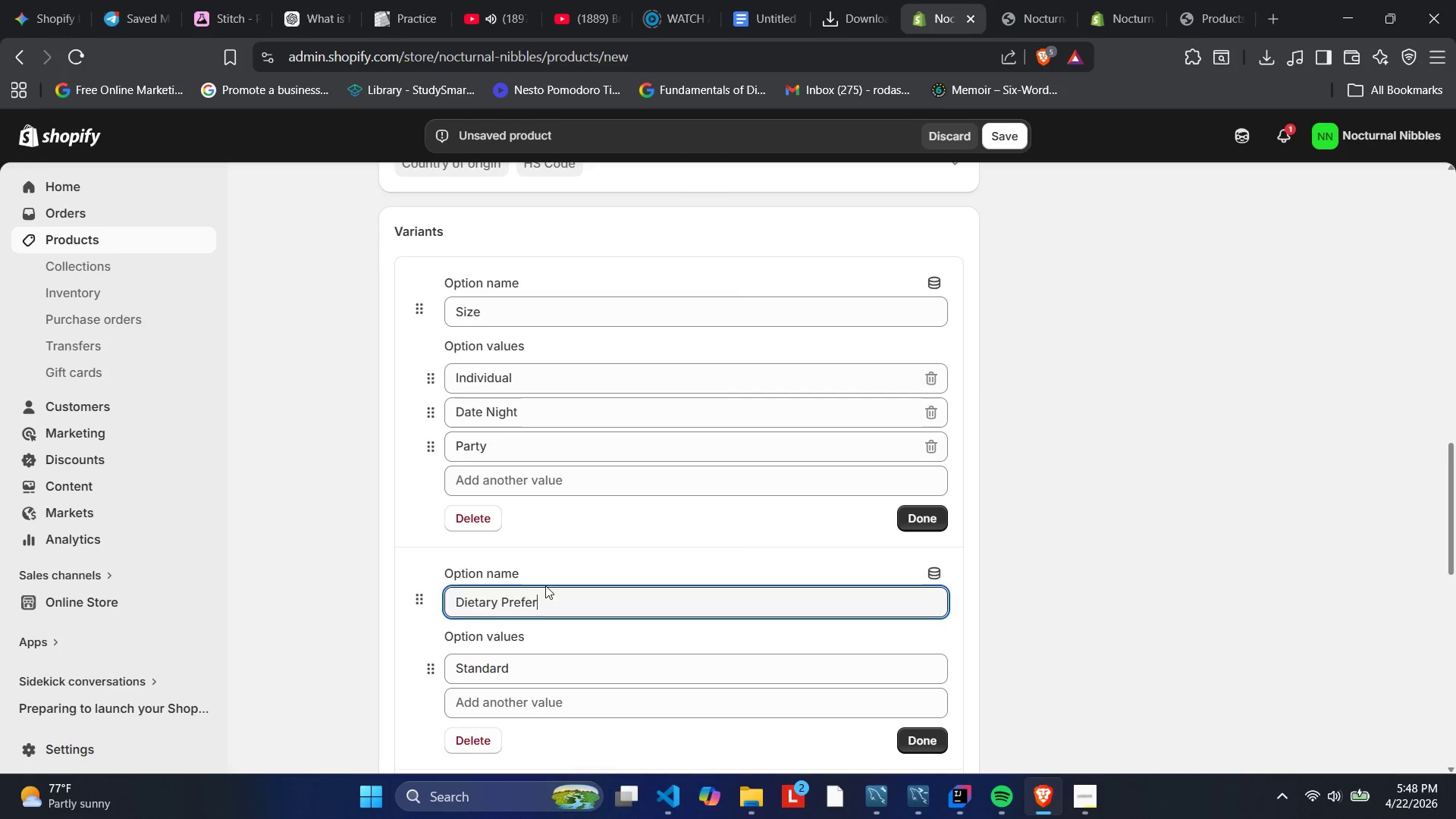 
key(Backspace)
 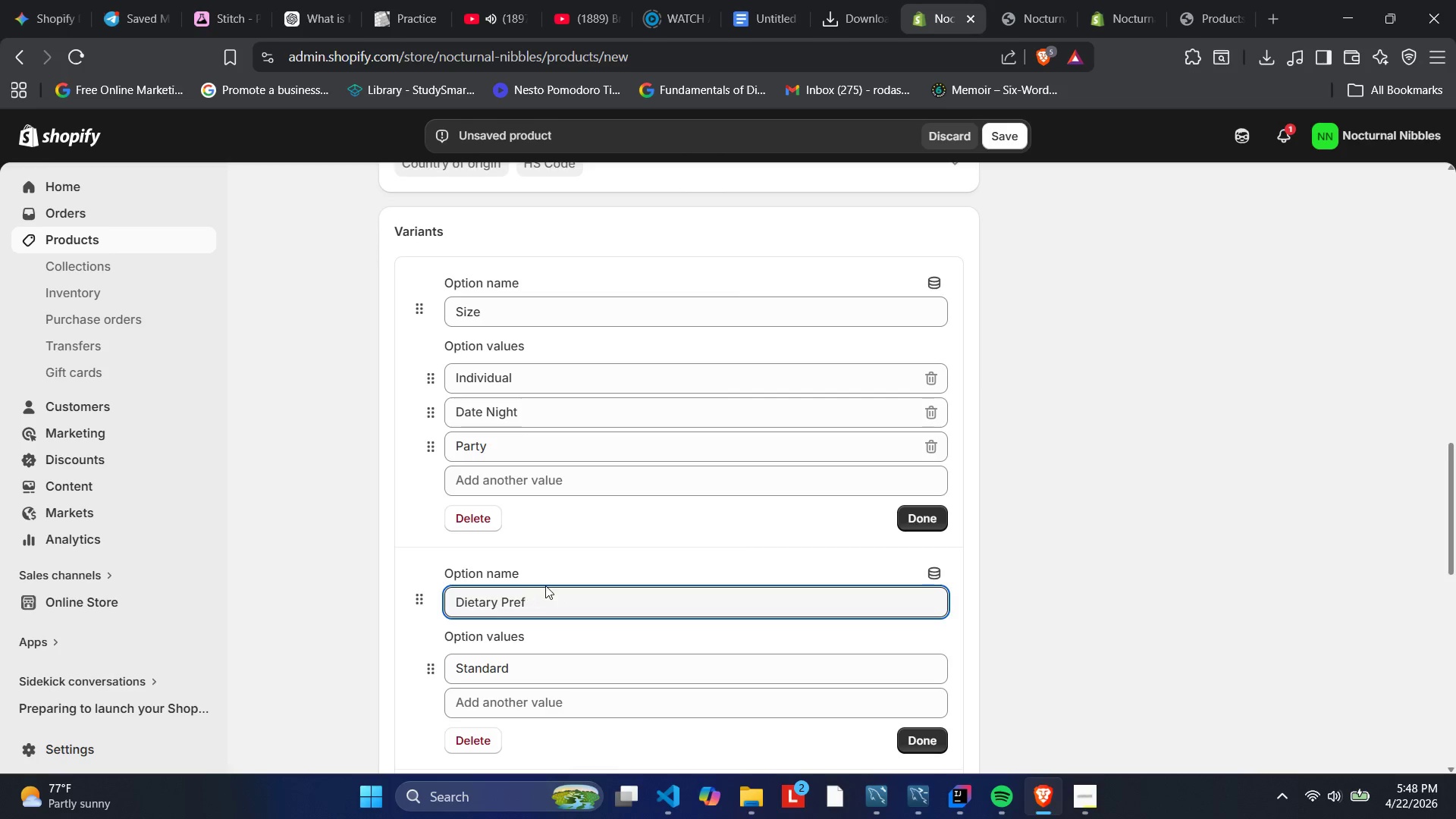 
key(Backspace)
 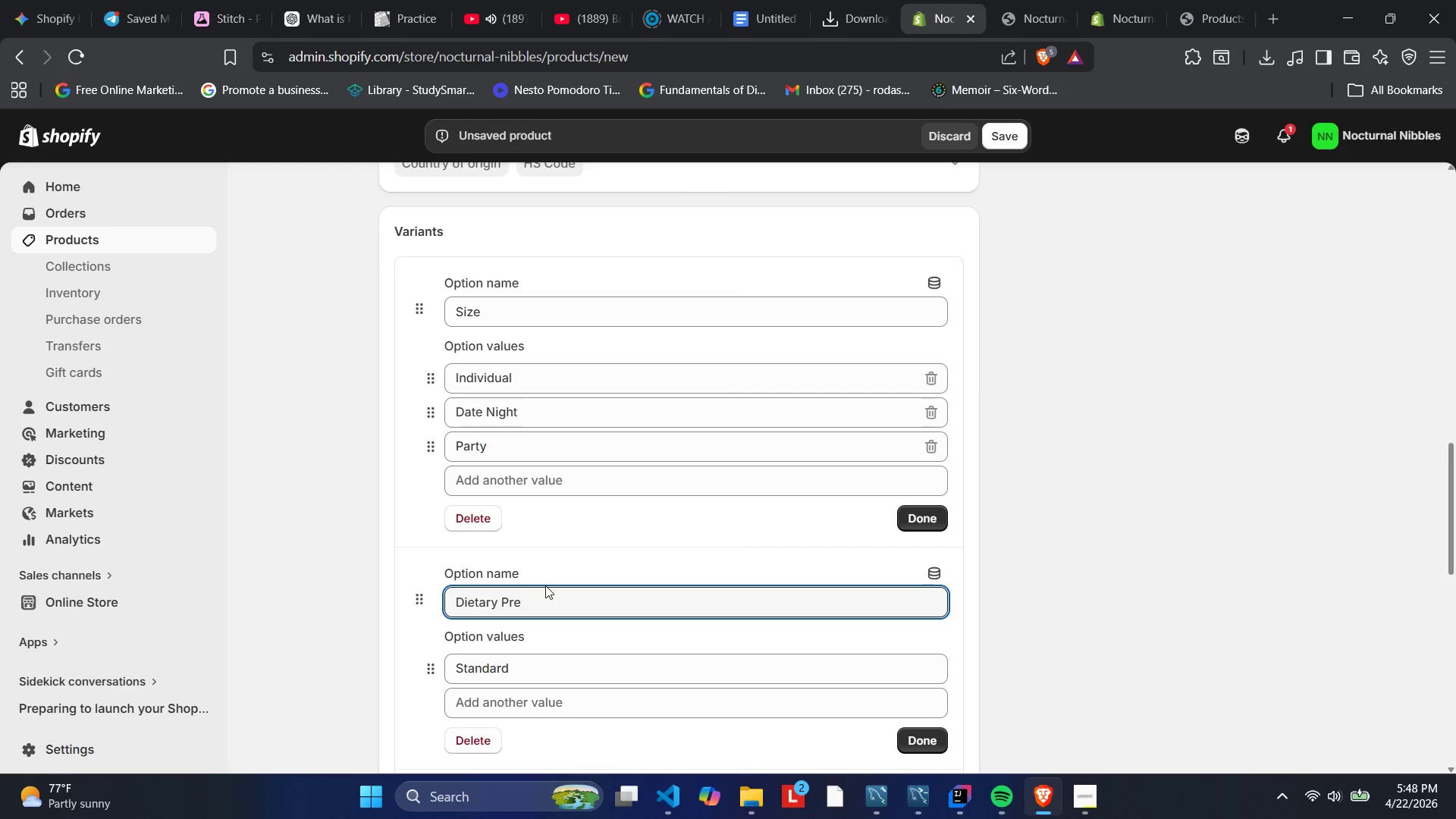 
key(Backspace)
 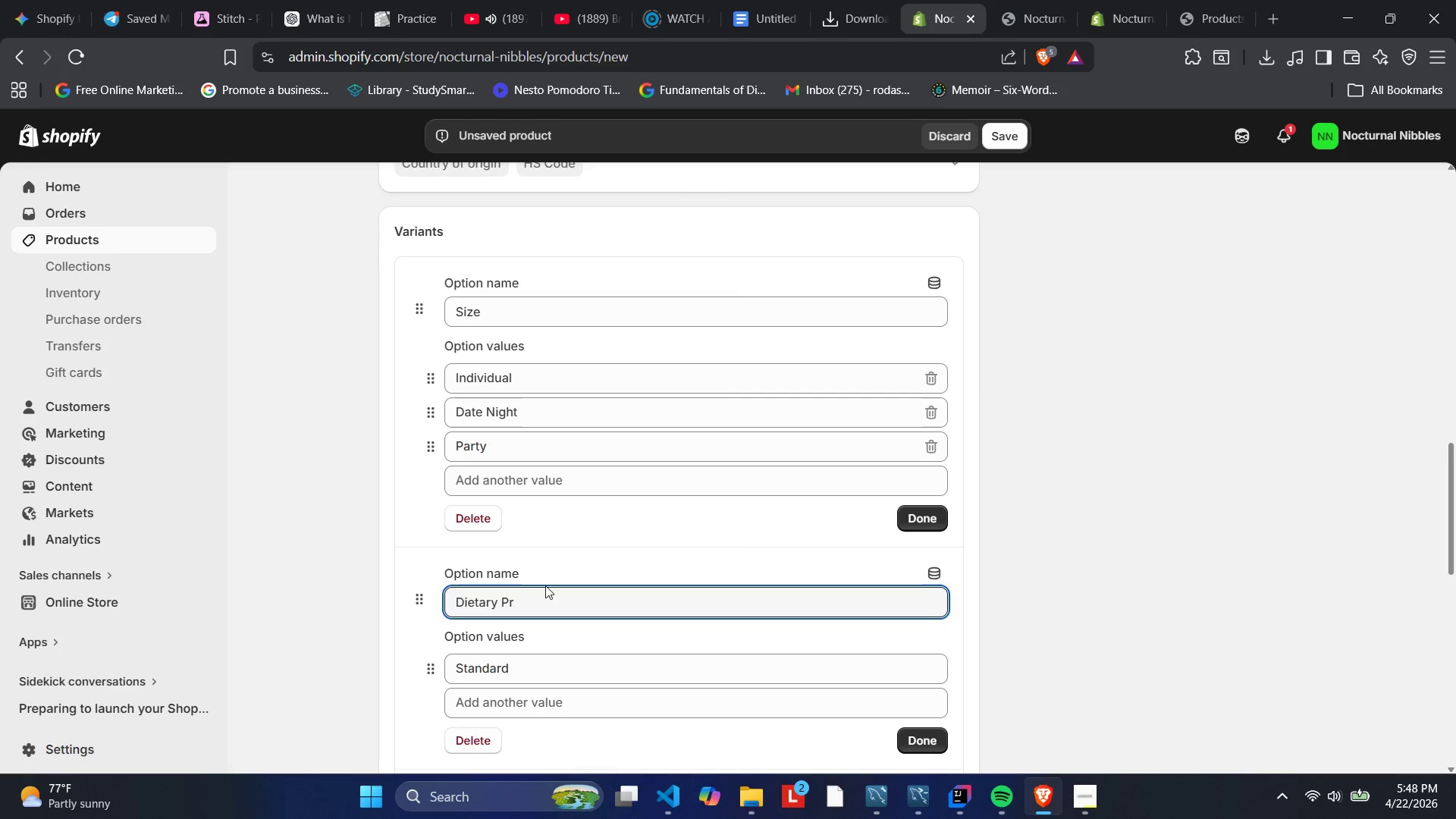 
key(Backspace)
 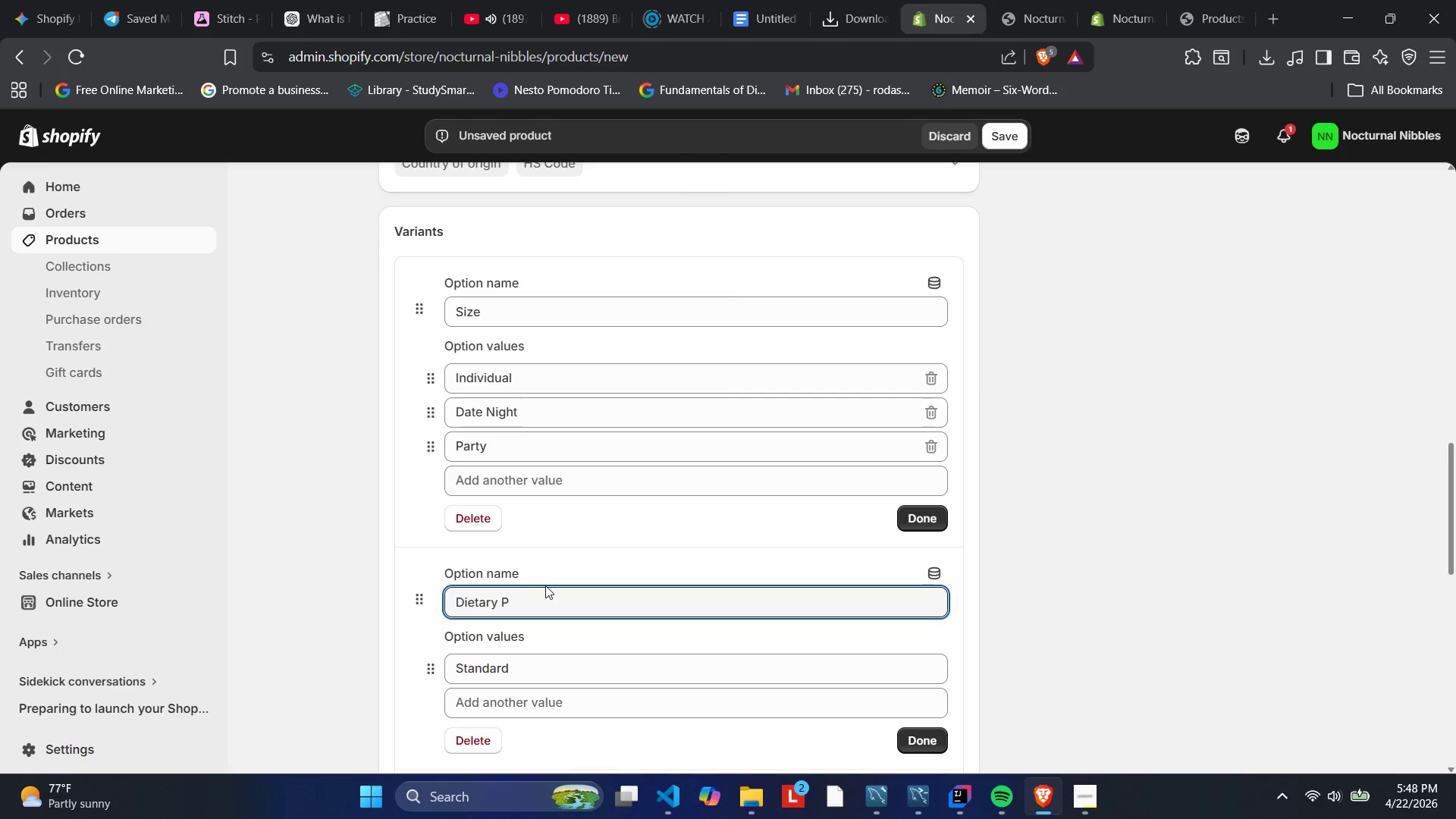 
key(Backspace)
 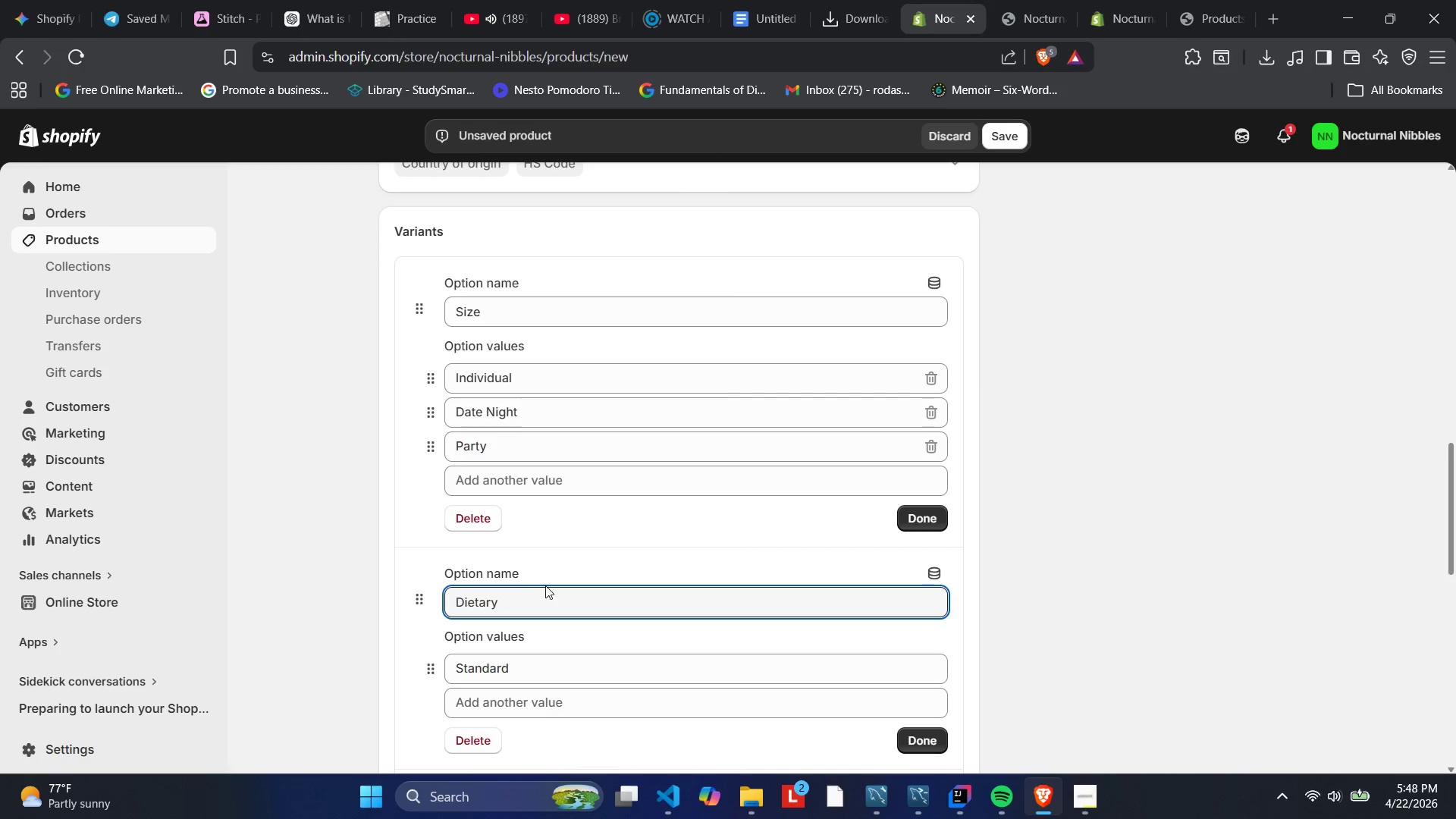 
key(Backspace)
 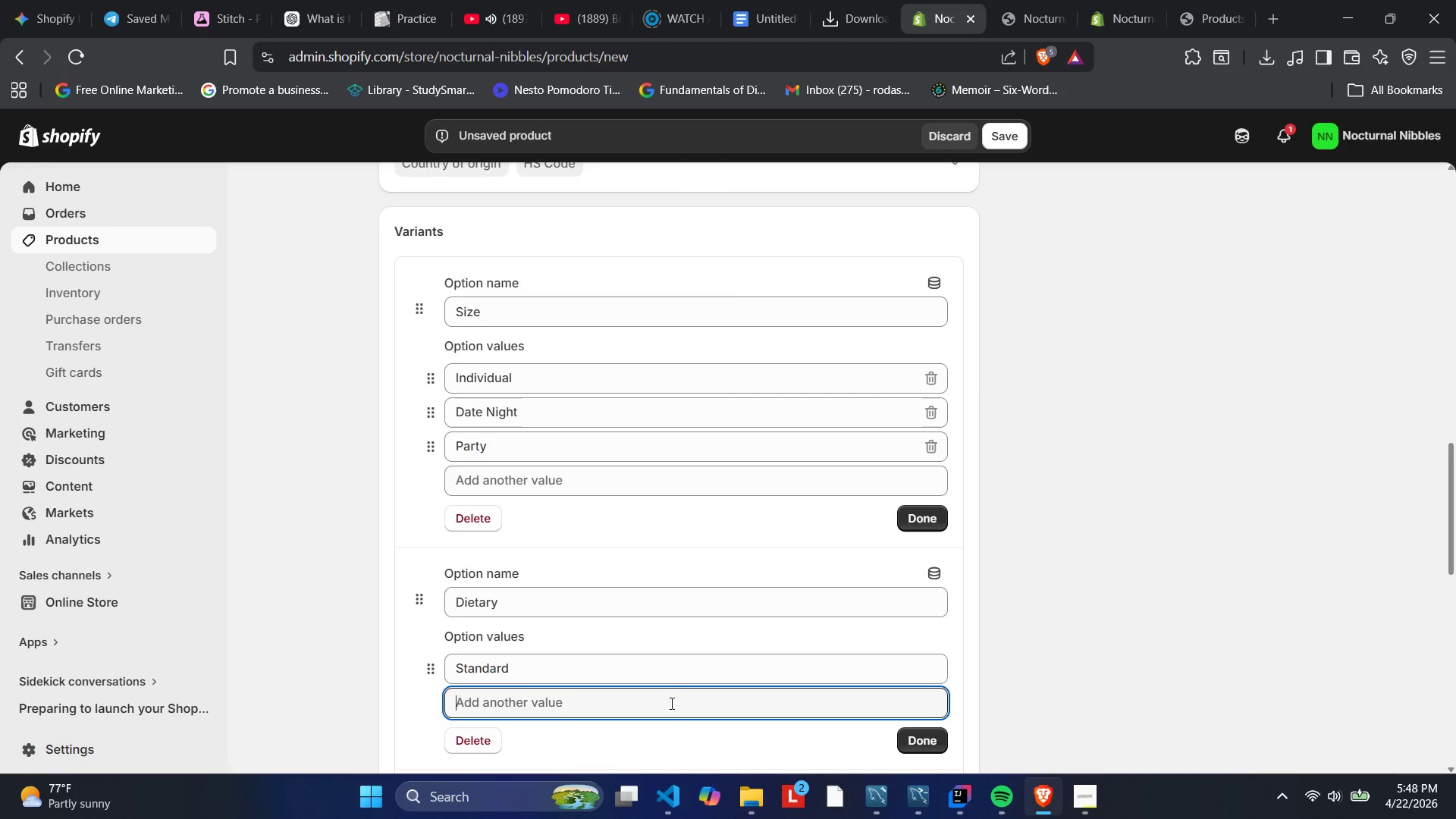 
left_click([1086, 804])